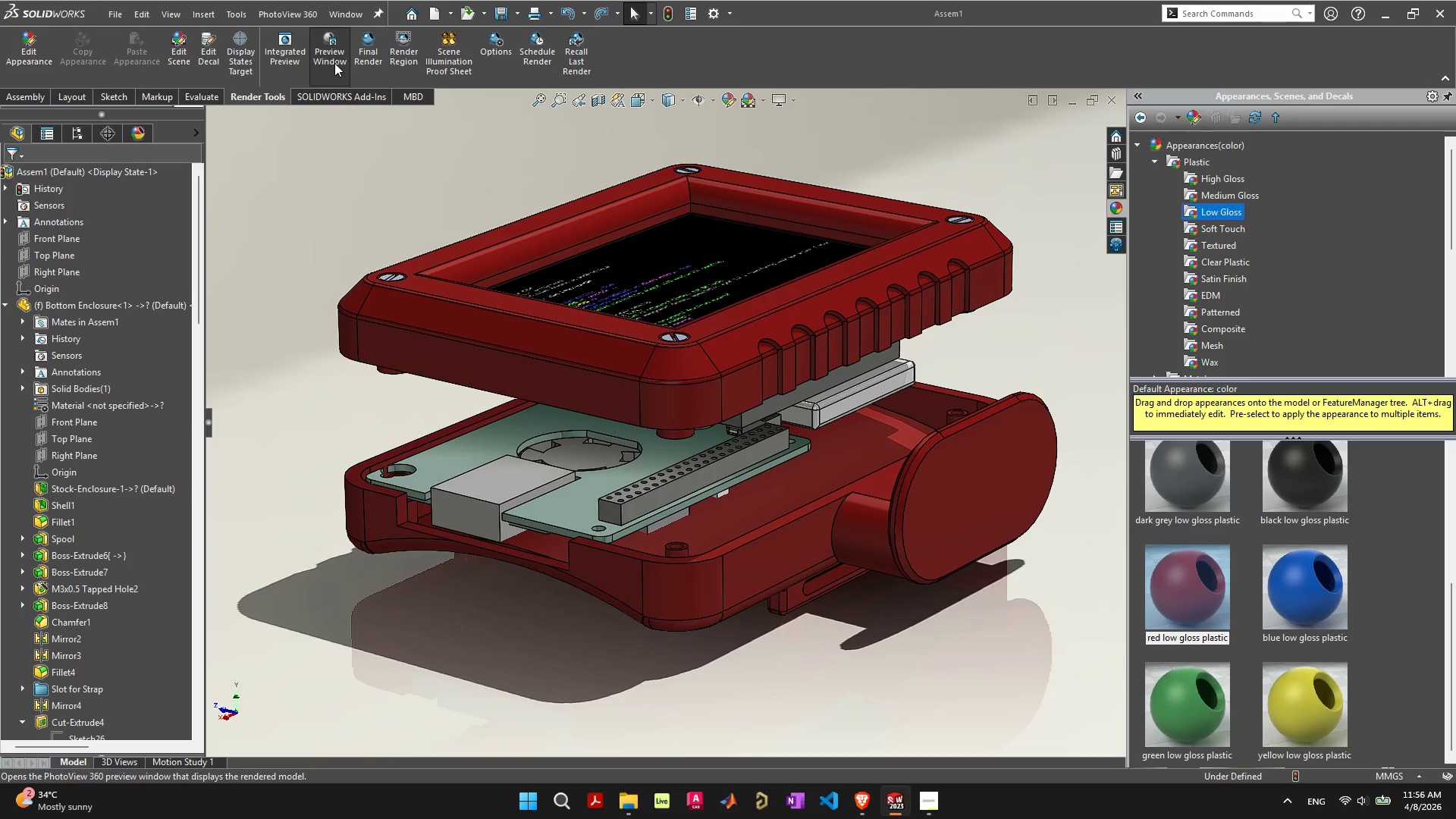 
left_click([918, 809])